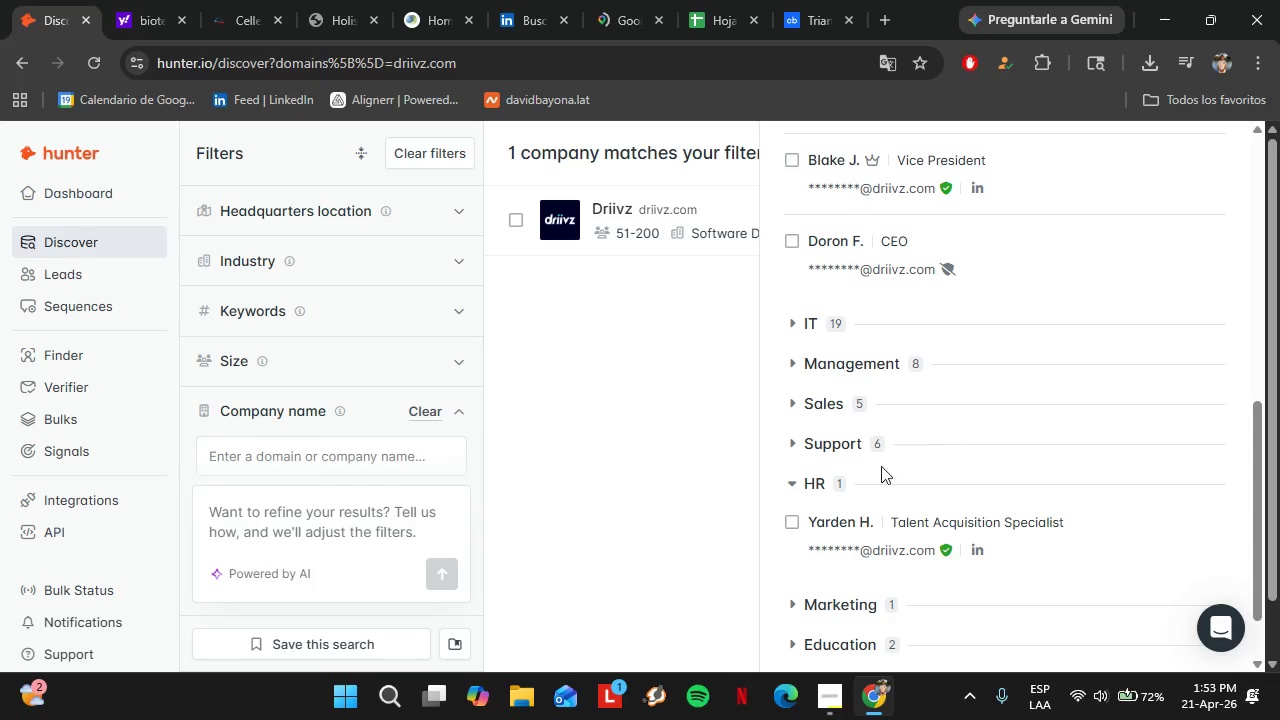 
left_click([822, 478])
 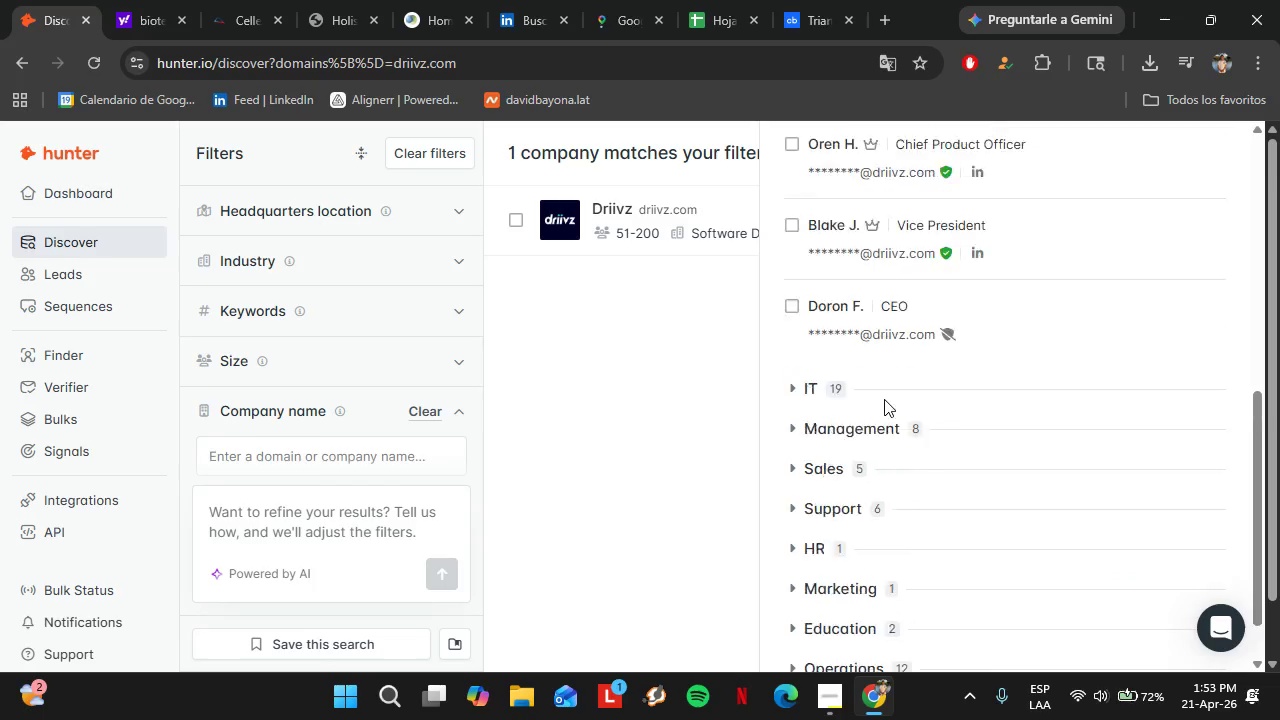 
scroll: coordinate [884, 399], scroll_direction: up, amount: 4.0
 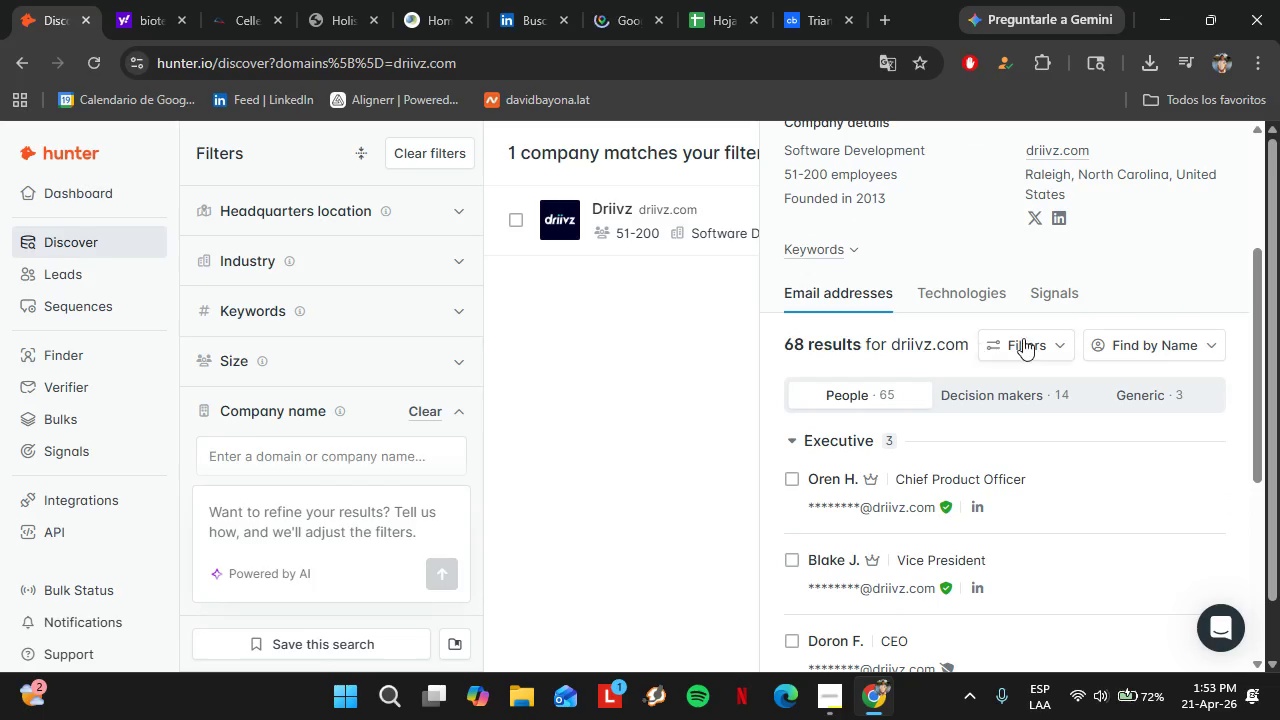 
left_click([1024, 337])
 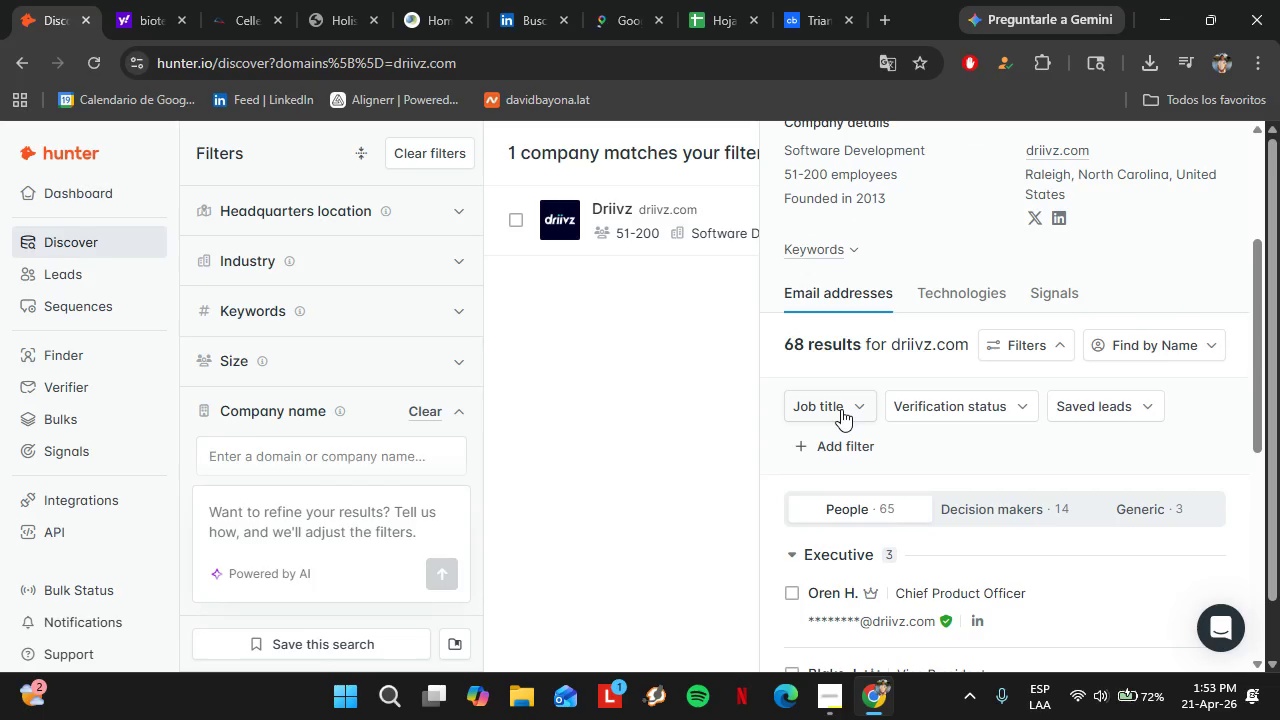 
left_click([841, 409])
 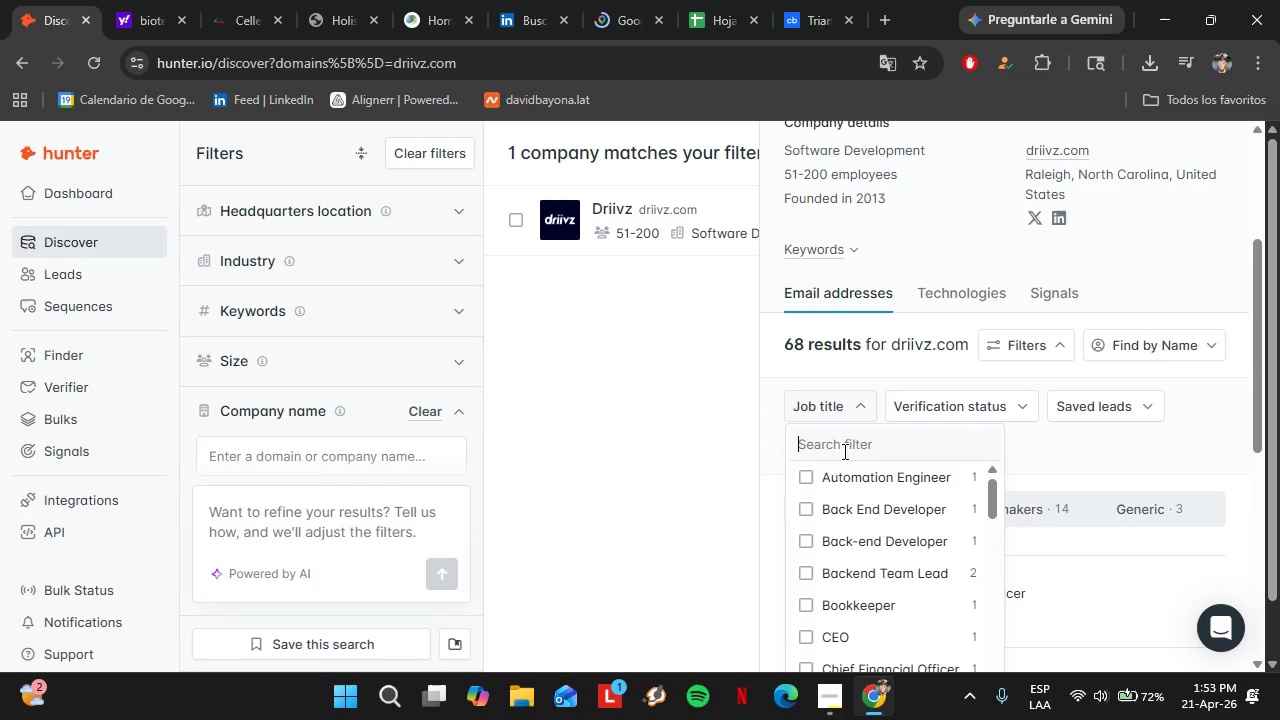 
left_click([843, 451])
 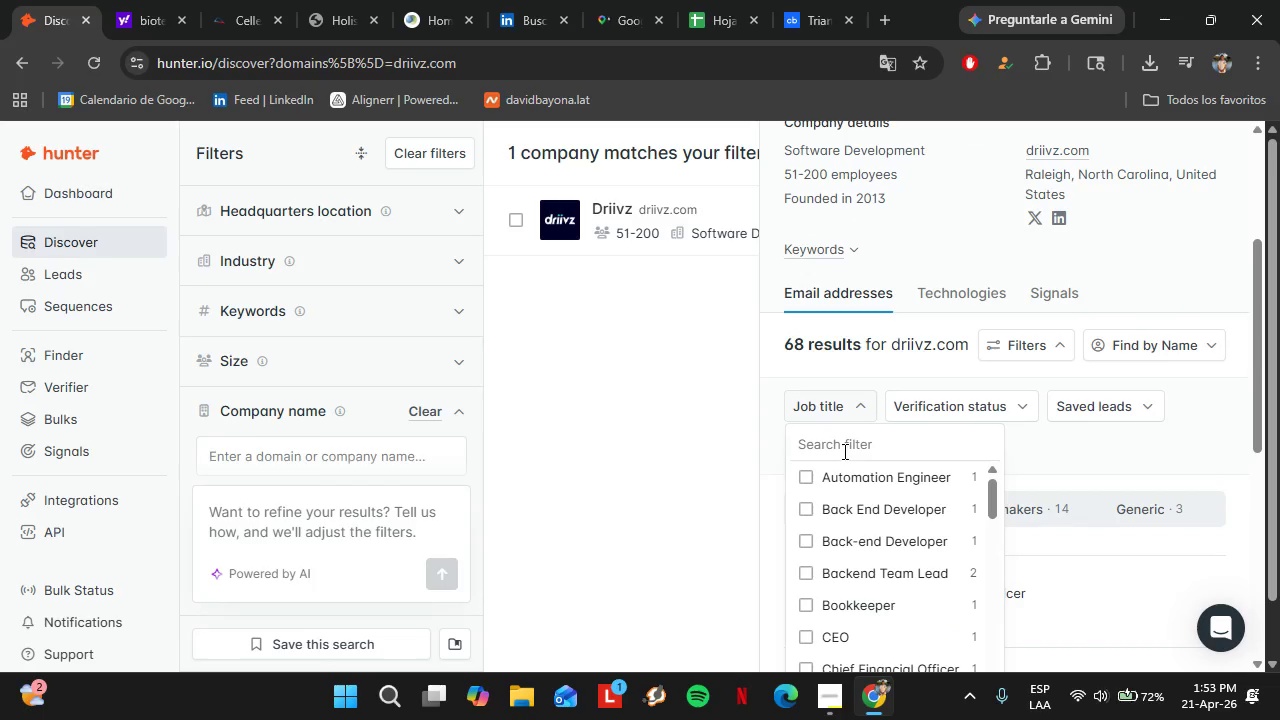 
type(hr)
 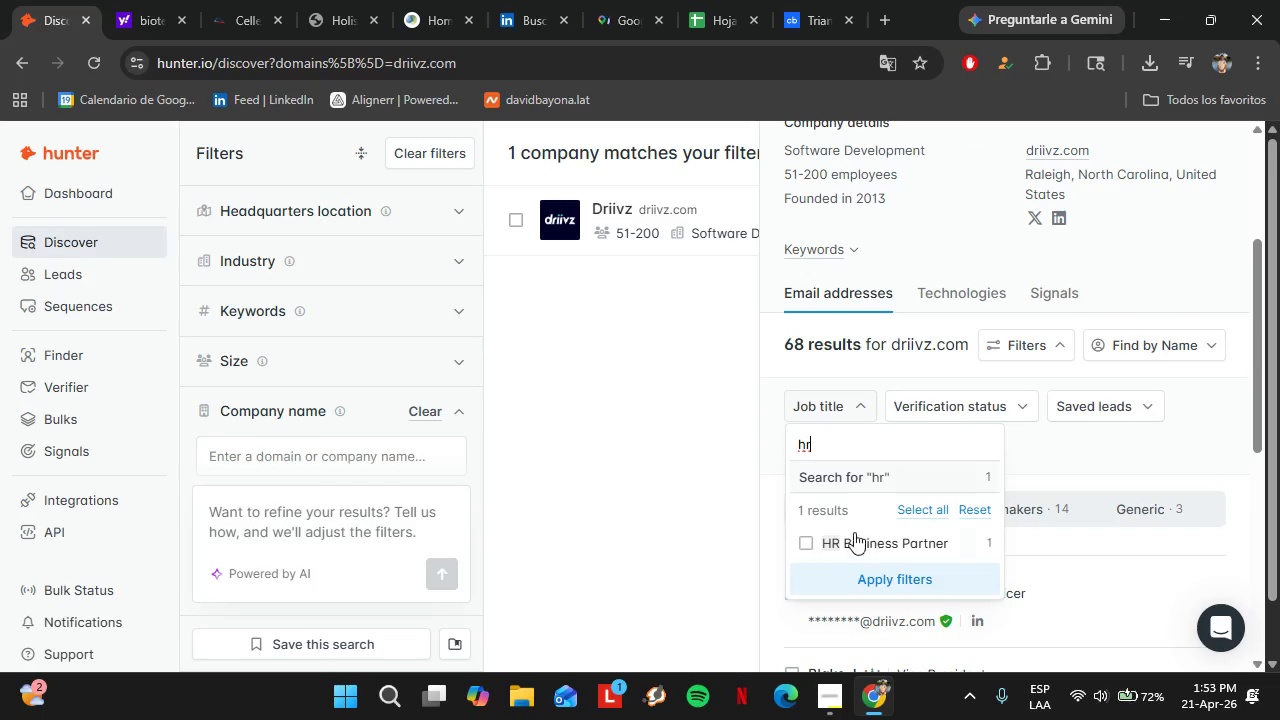 
left_click([807, 545])
 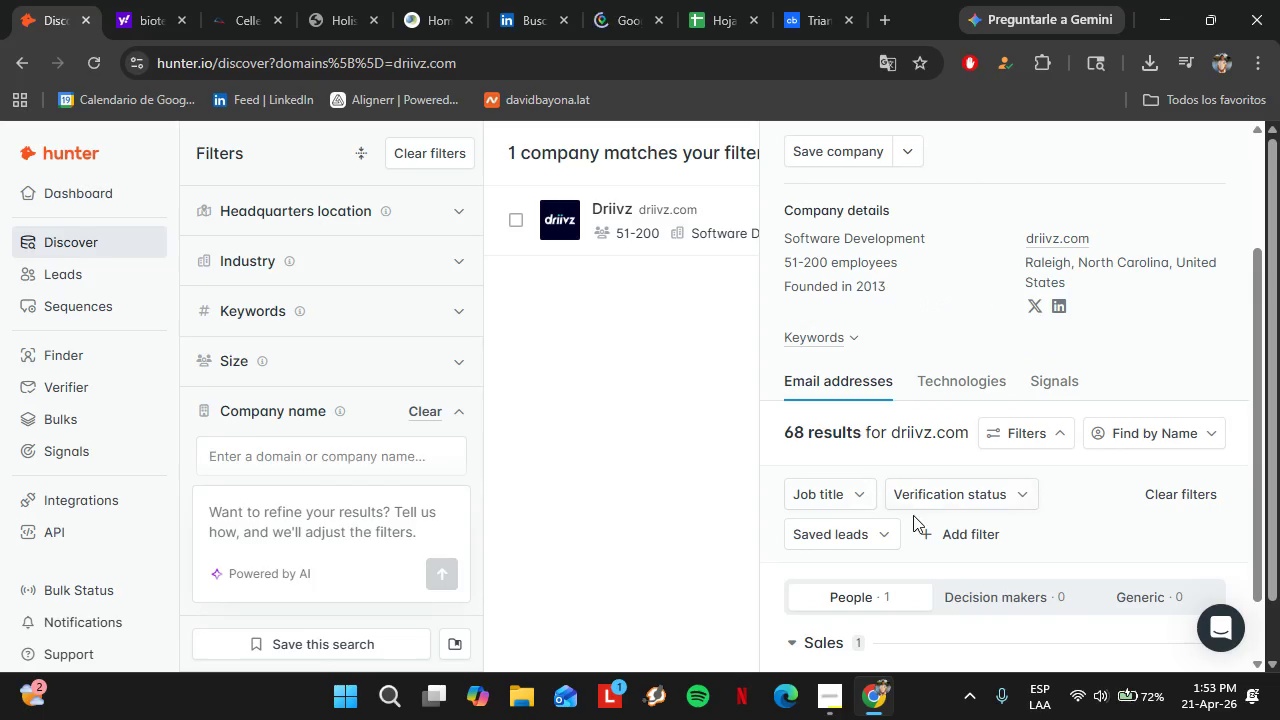 
scroll: coordinate [914, 521], scroll_direction: down, amount: 4.0
 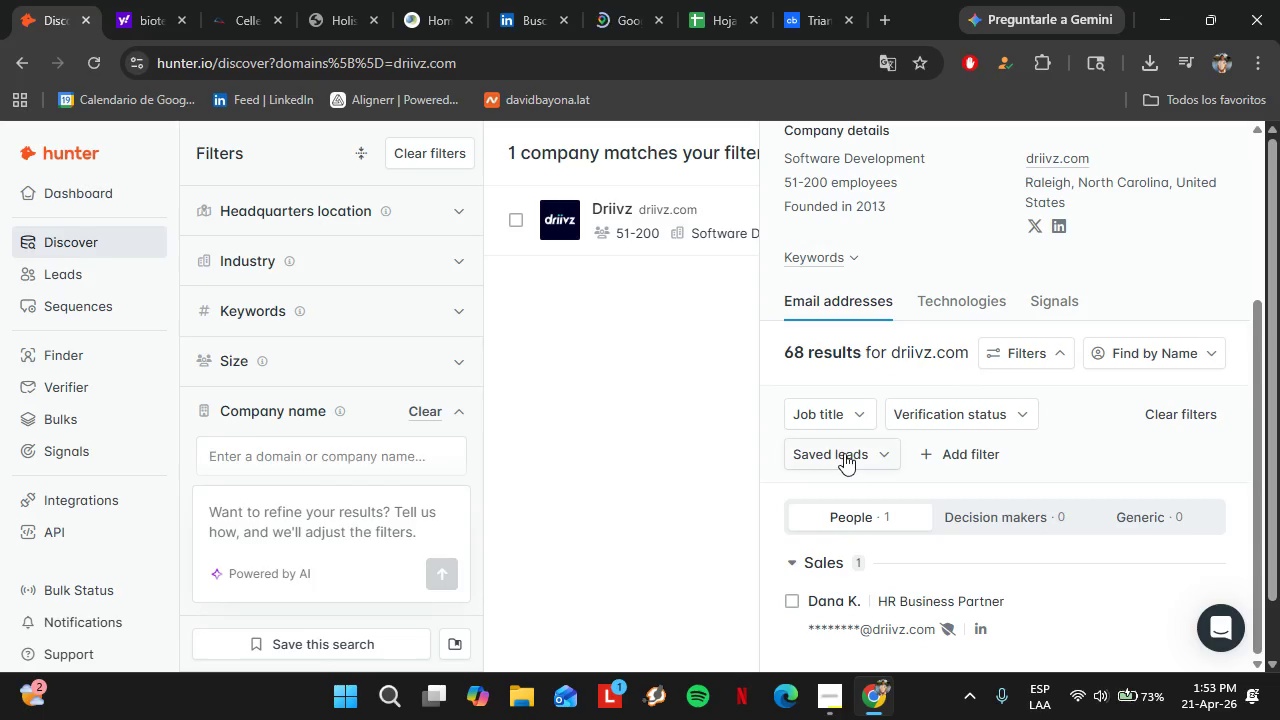 
left_click([844, 453])
 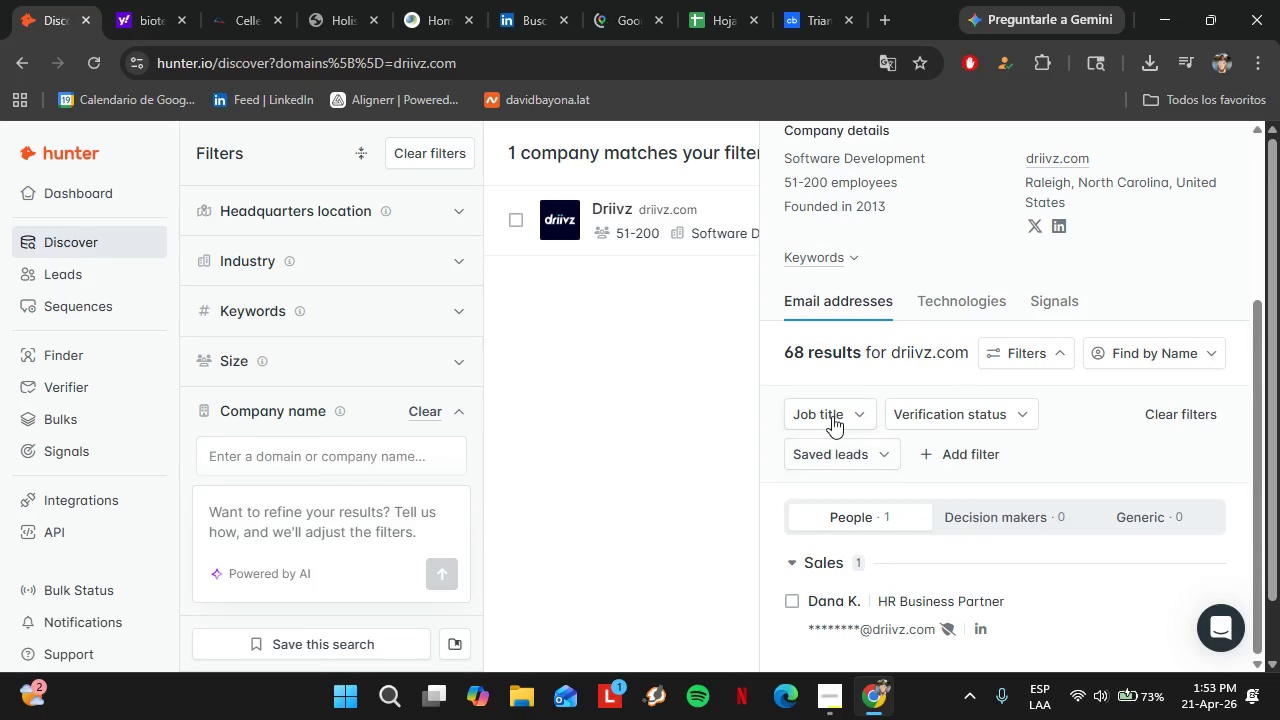 
double_click([832, 415])
 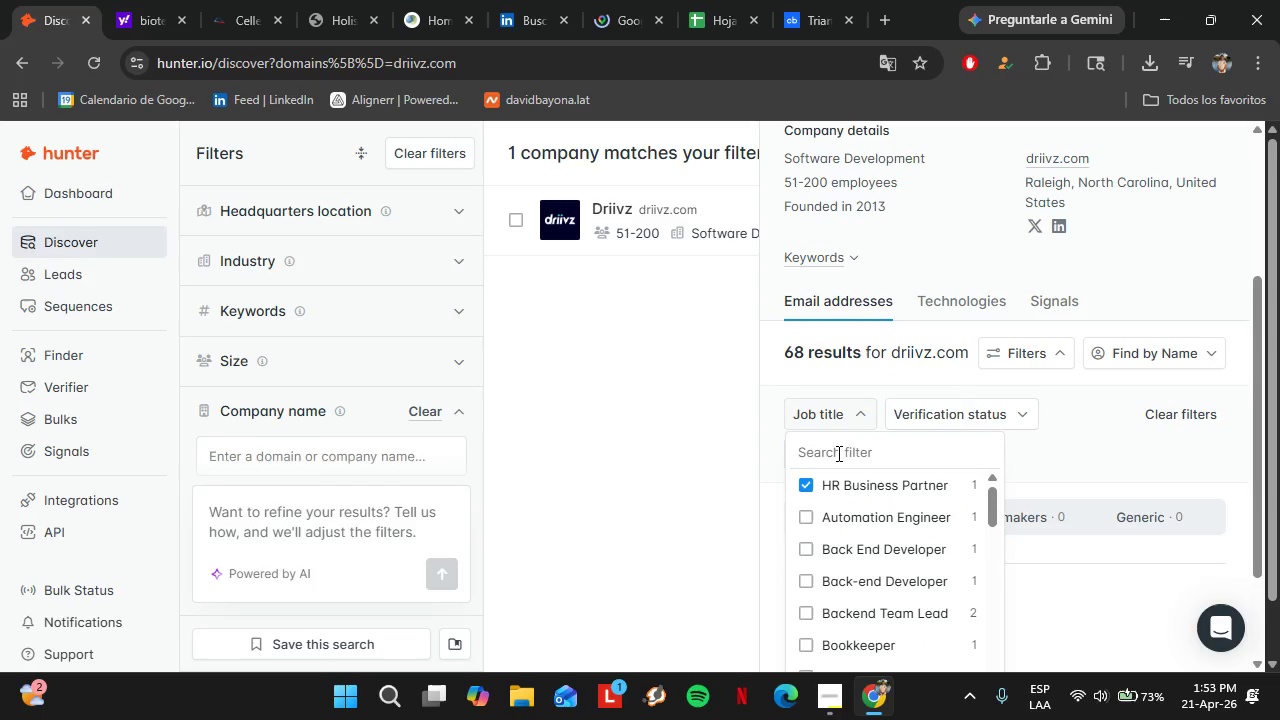 
type(hum)
key(Backspace)
key(Backspace)
key(Backspace)
type(j)
key(Backspace)
type(head)
key(Backspace)
key(Backspace)
key(Backspace)
key(Backspace)
key(Backspace)
type(ops)
key(Backspace)
key(Backspace)
key(Backspace)
 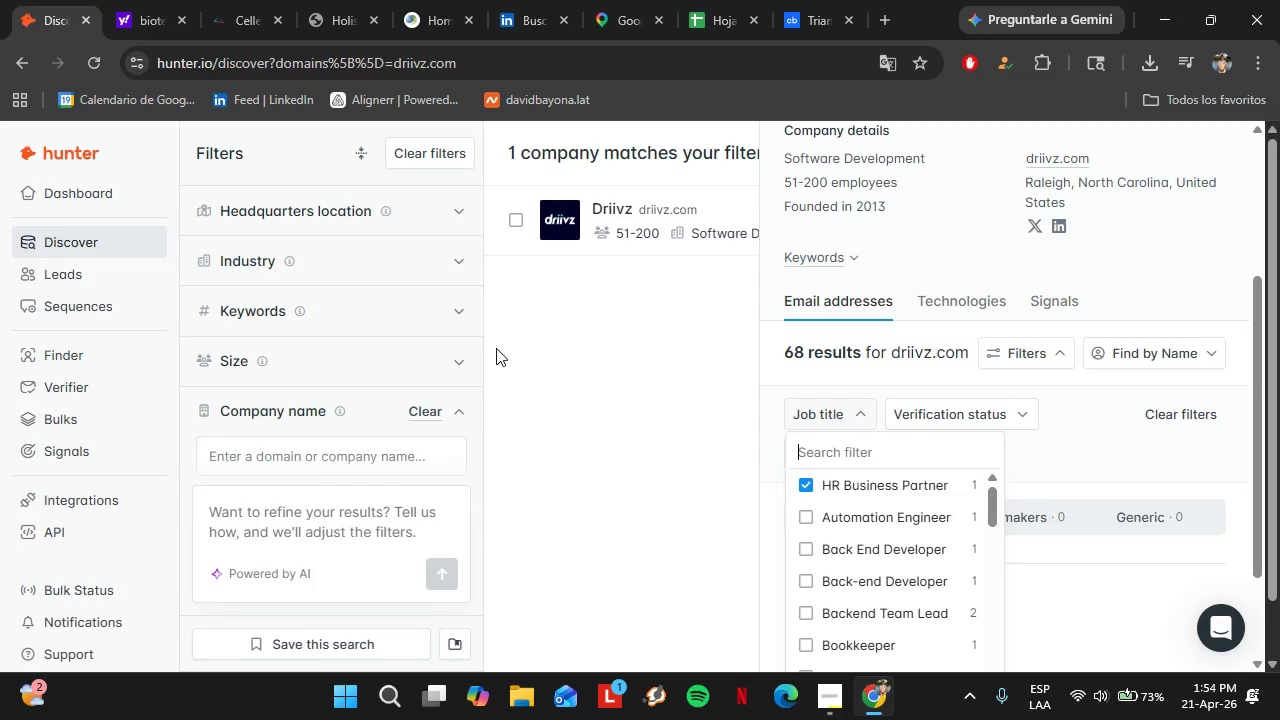 
wait(40.69)
 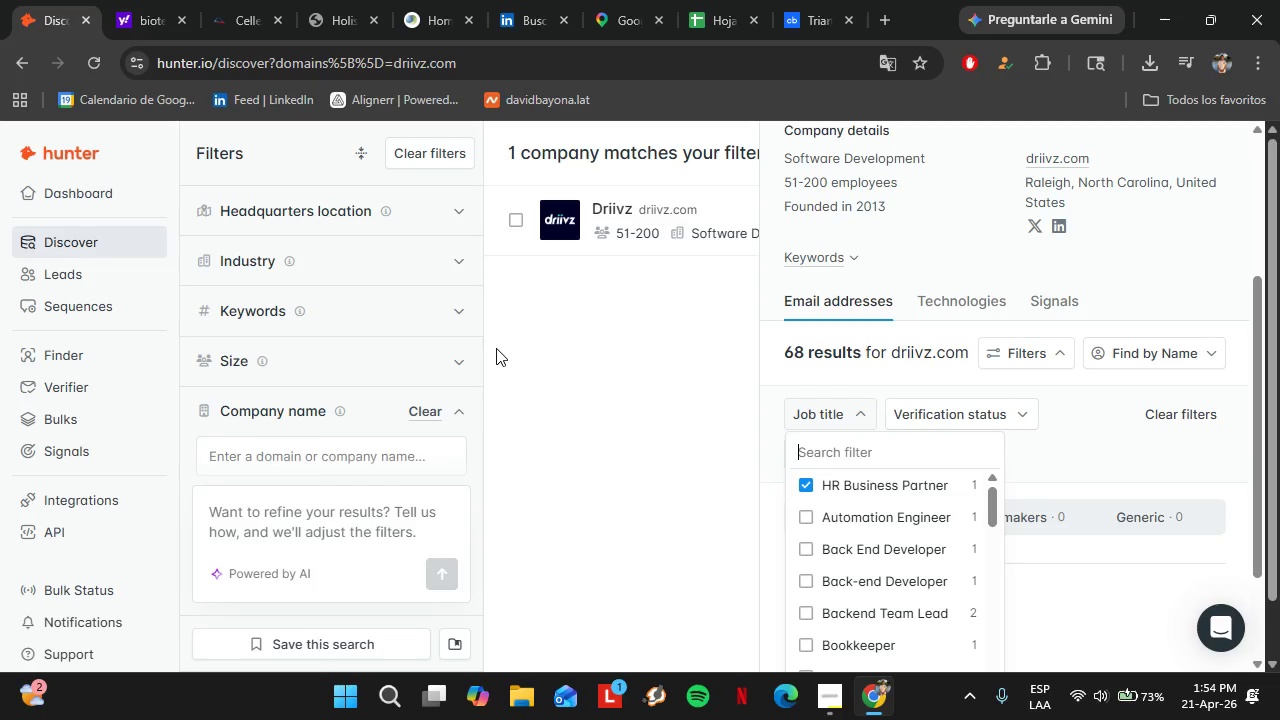 
left_click([521, 0])
 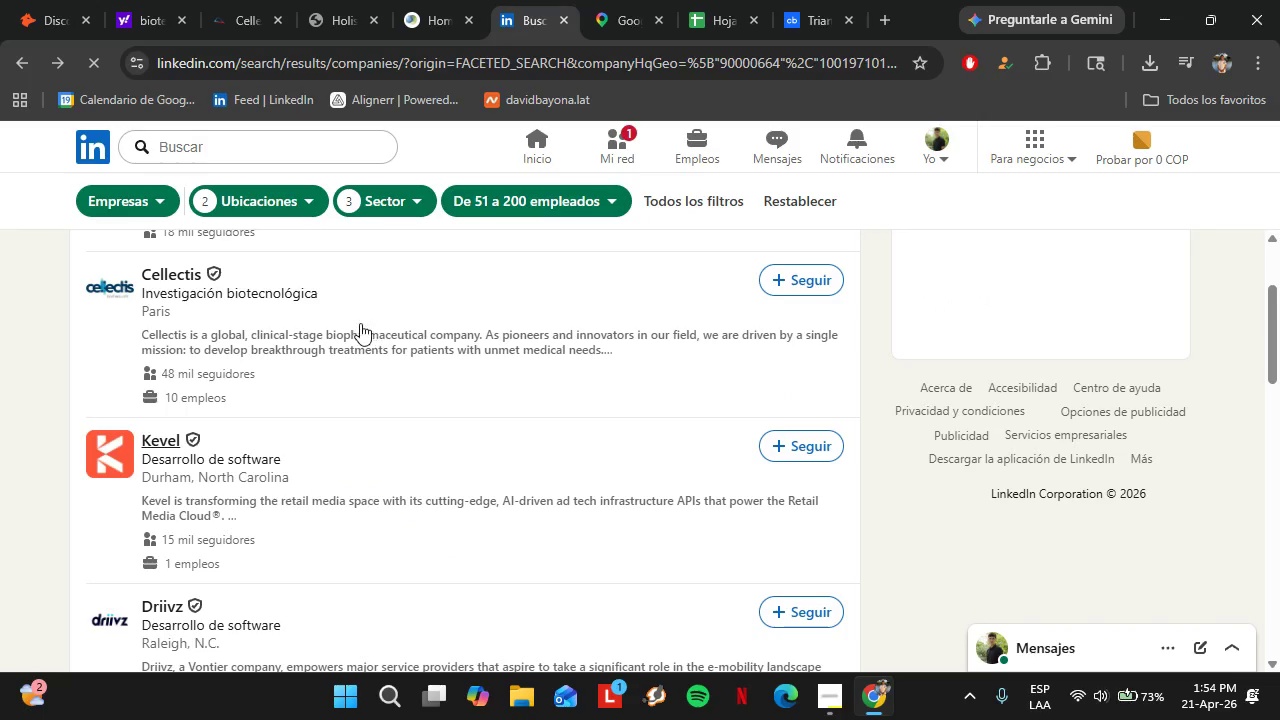 
scroll: coordinate [307, 360], scroll_direction: down, amount: 4.0
 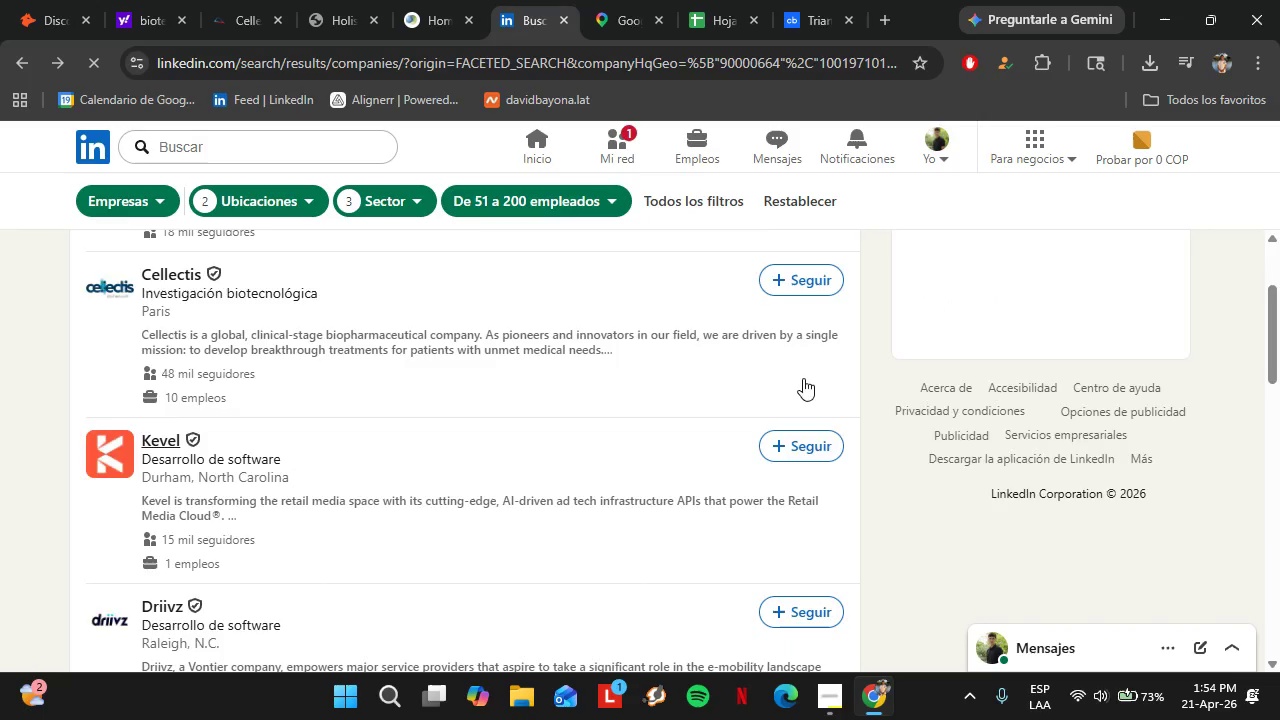 
wait(5.23)
 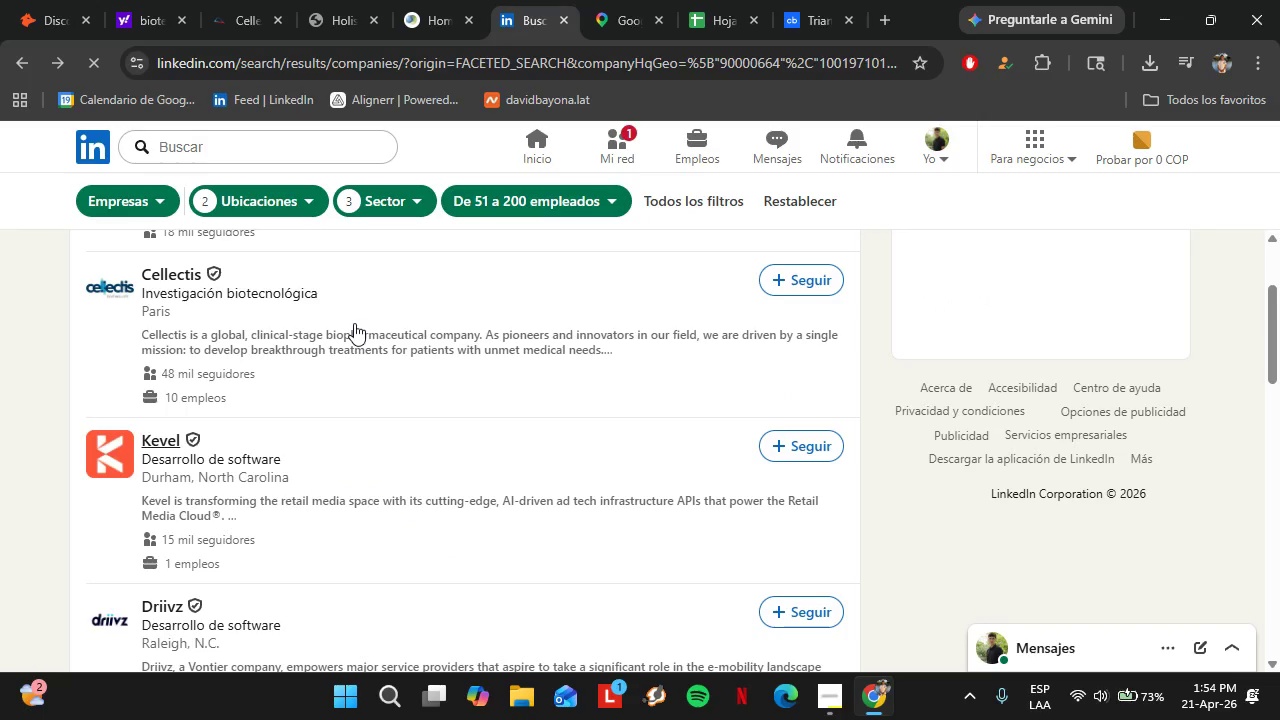 
scroll: coordinate [1142, 402], scroll_direction: up, amount: 2.0
 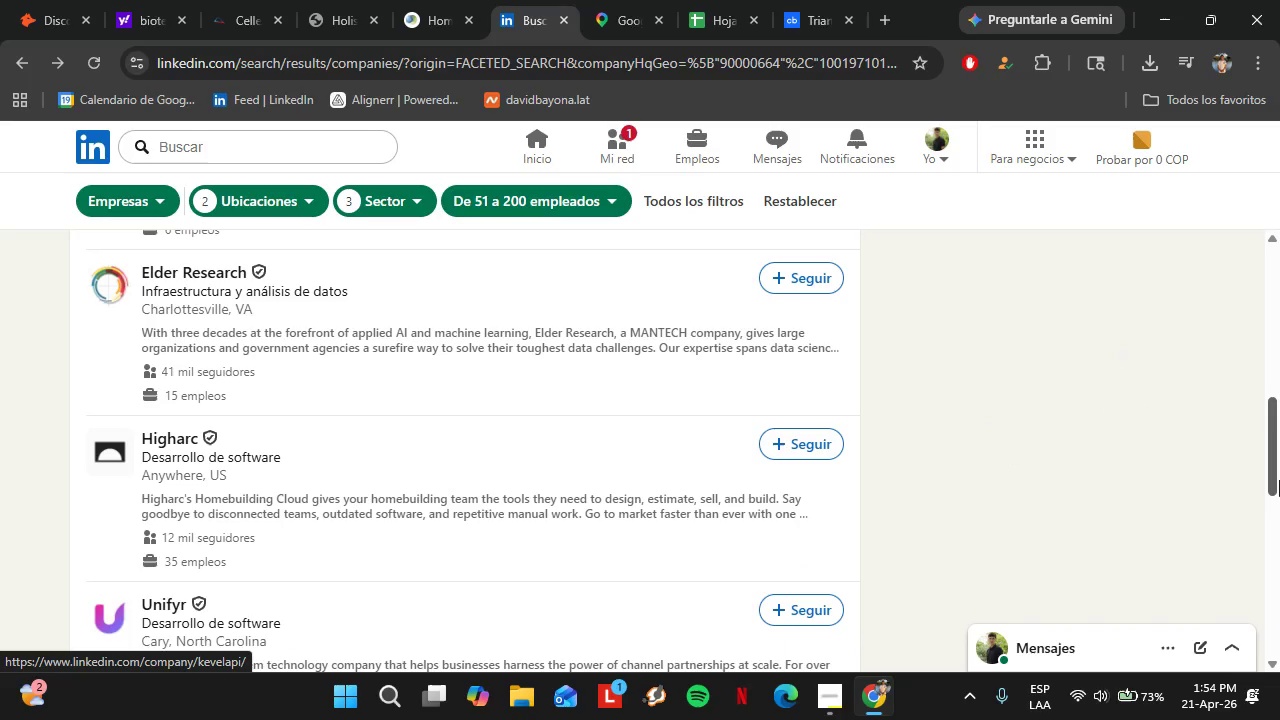 
left_click_drag(start_coordinate=[1279, 480], to_coordinate=[1278, 448])
 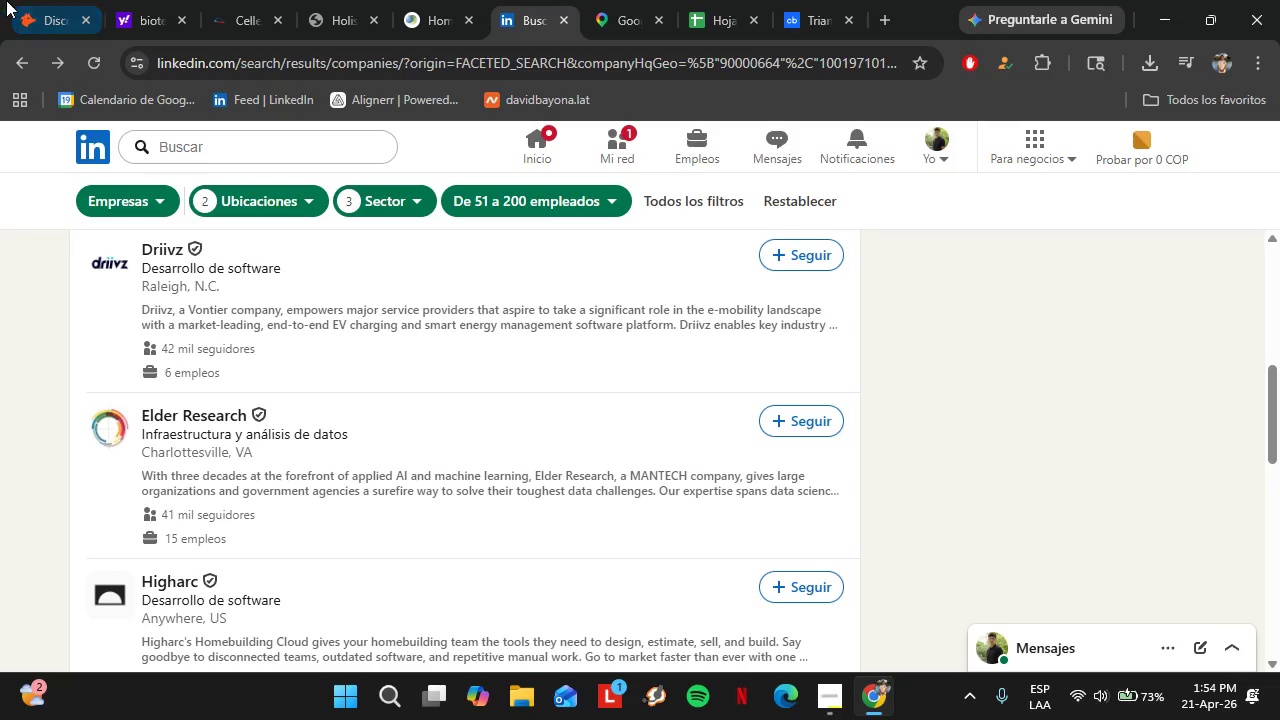 
left_click([19, 0])
 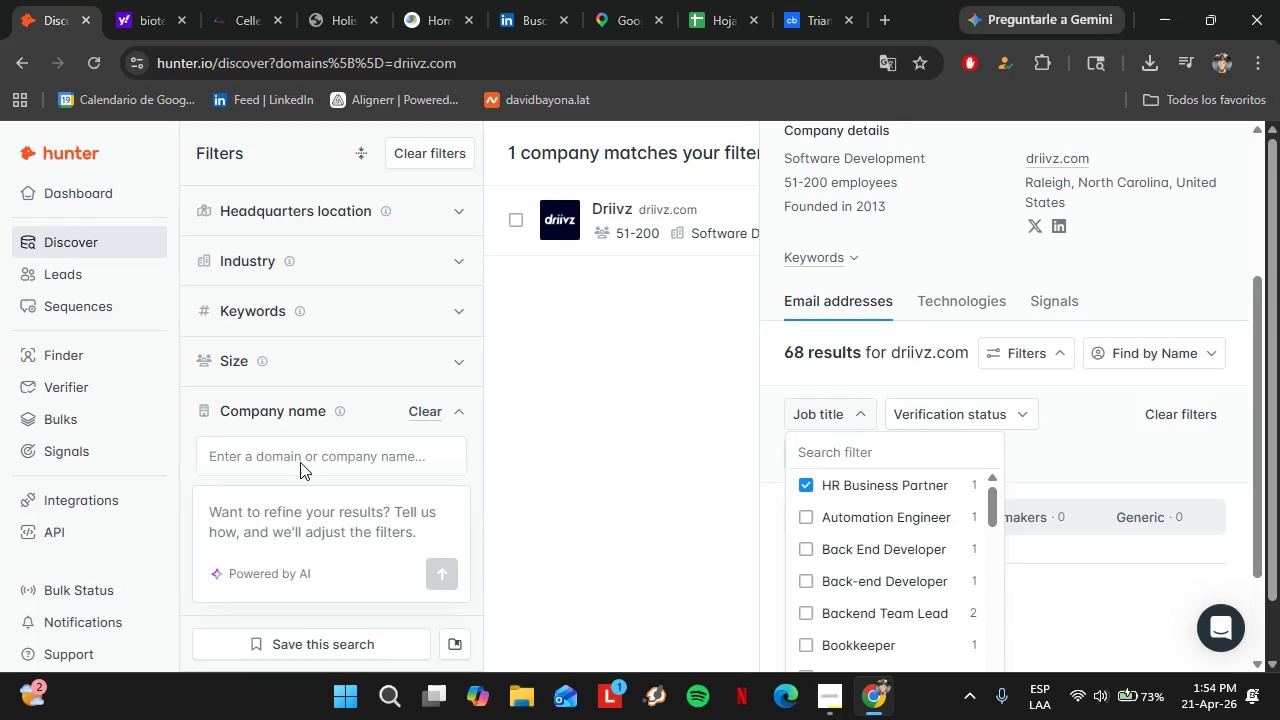 
left_click([300, 462])
 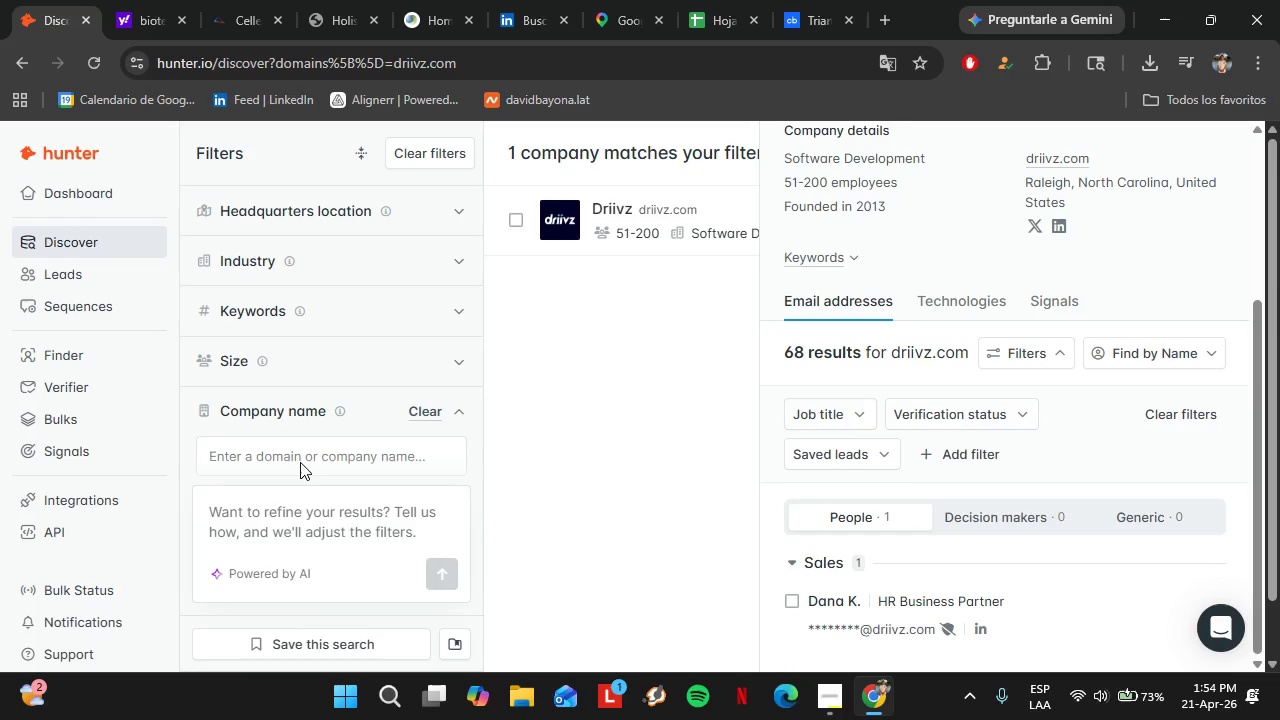 
type(elder )
 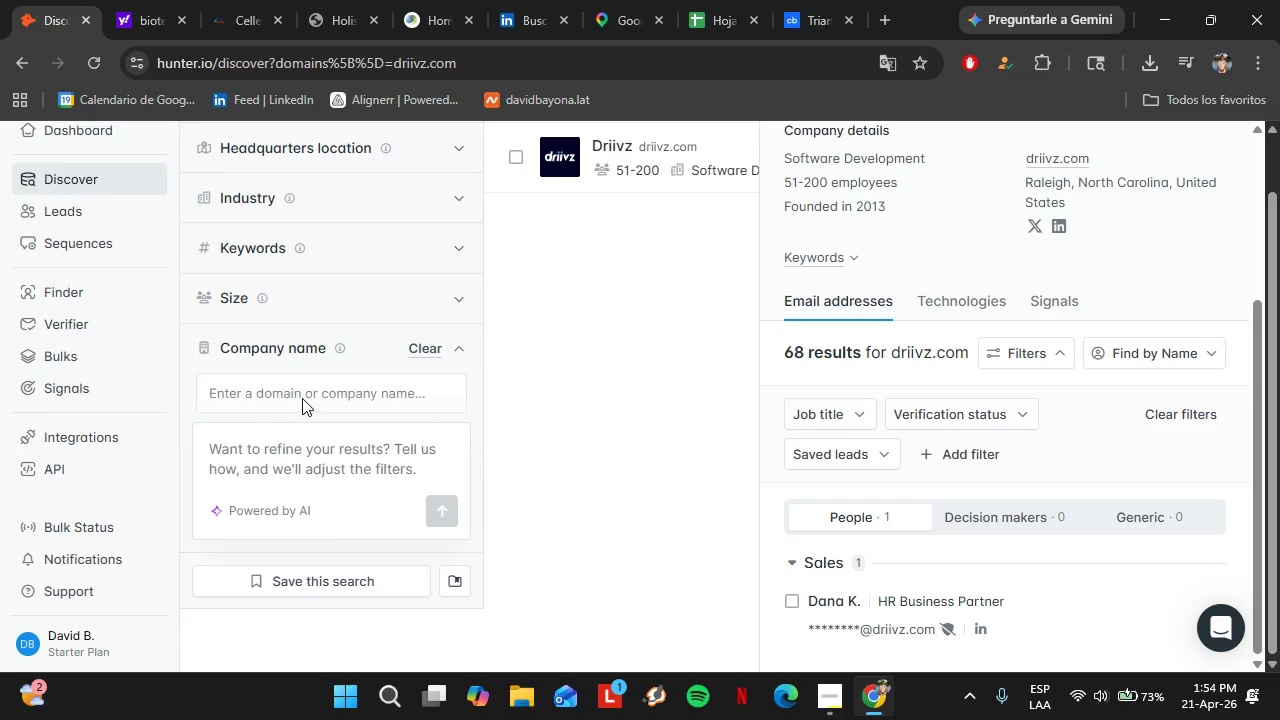 
double_click([302, 398])
 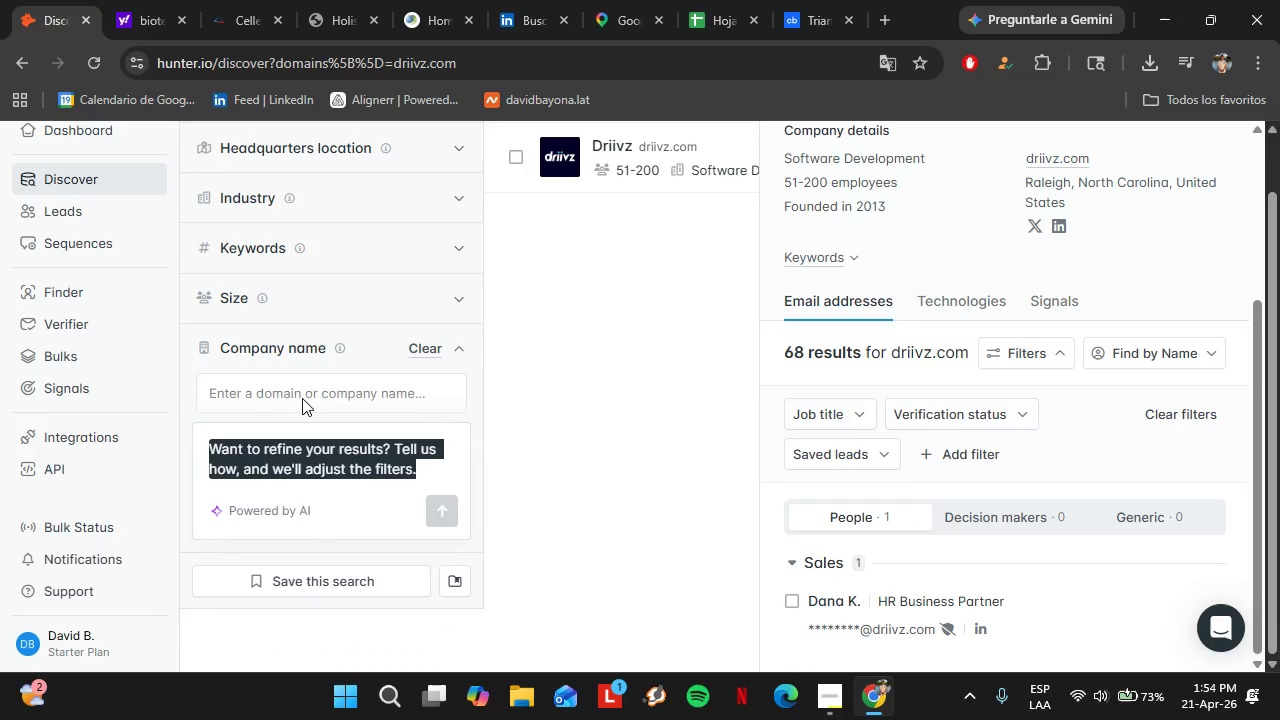 
triple_click([302, 398])
 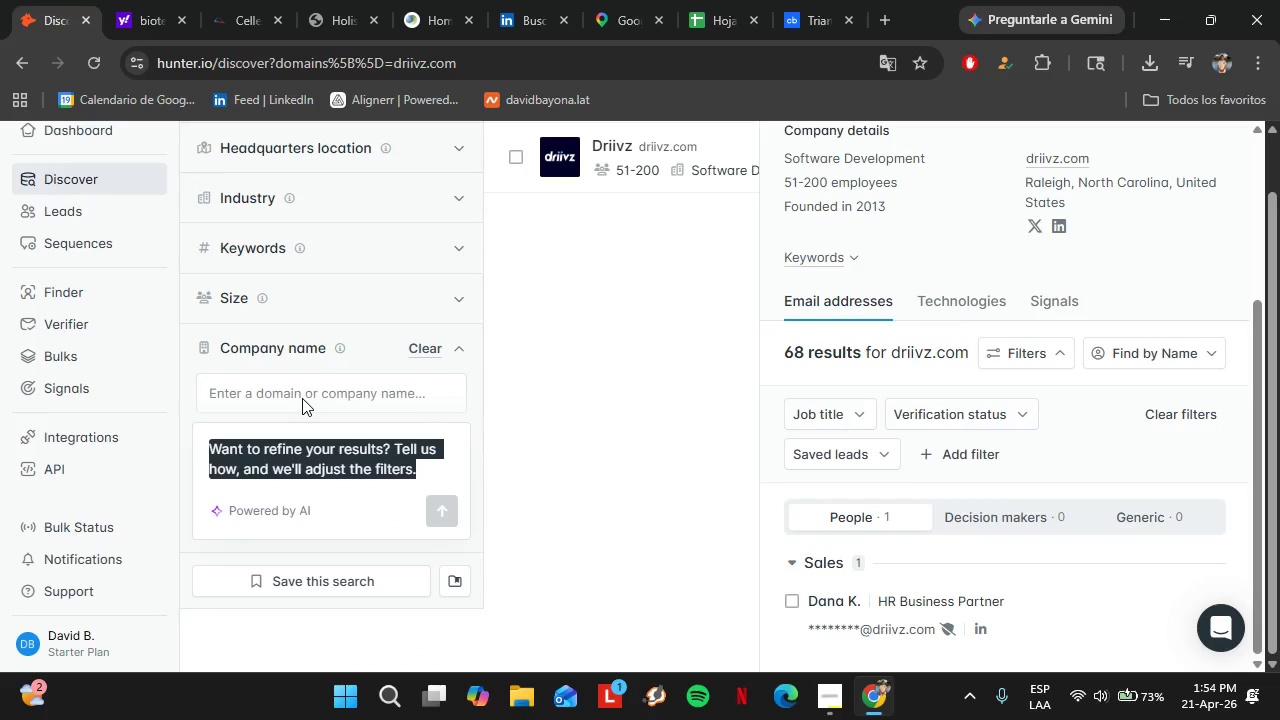 
wait(5.95)
 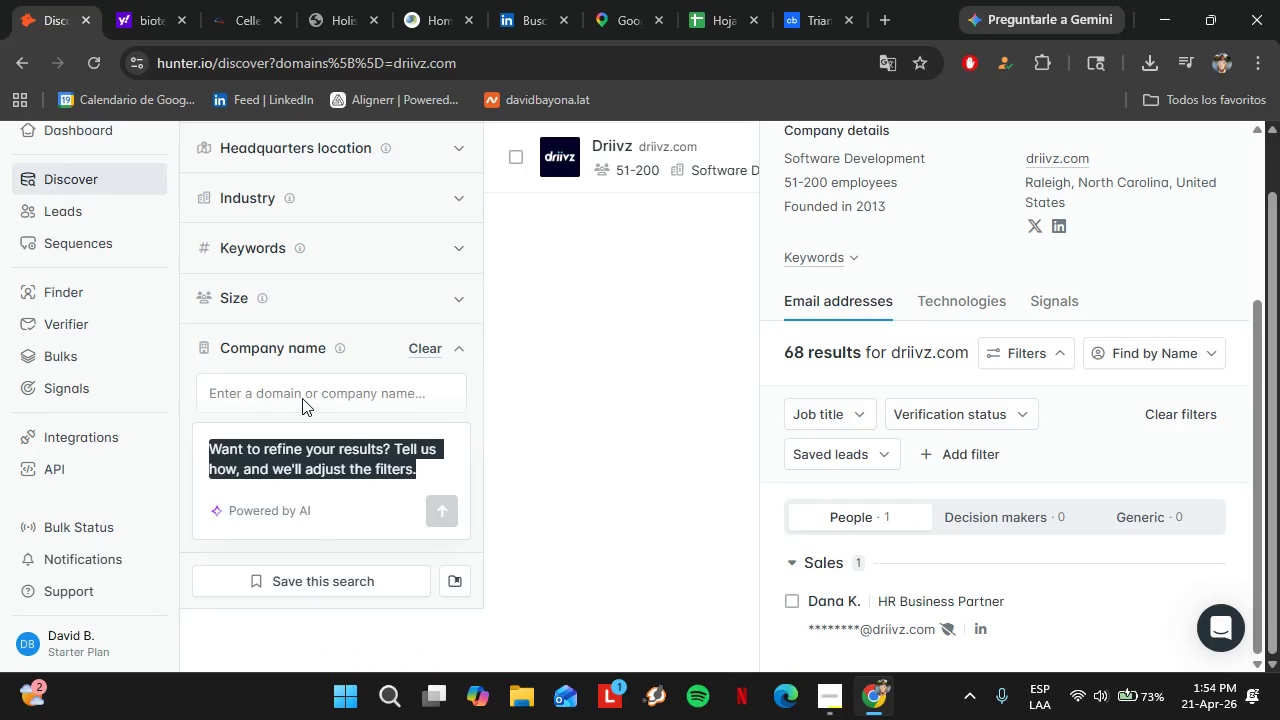 
double_click([304, 392])
 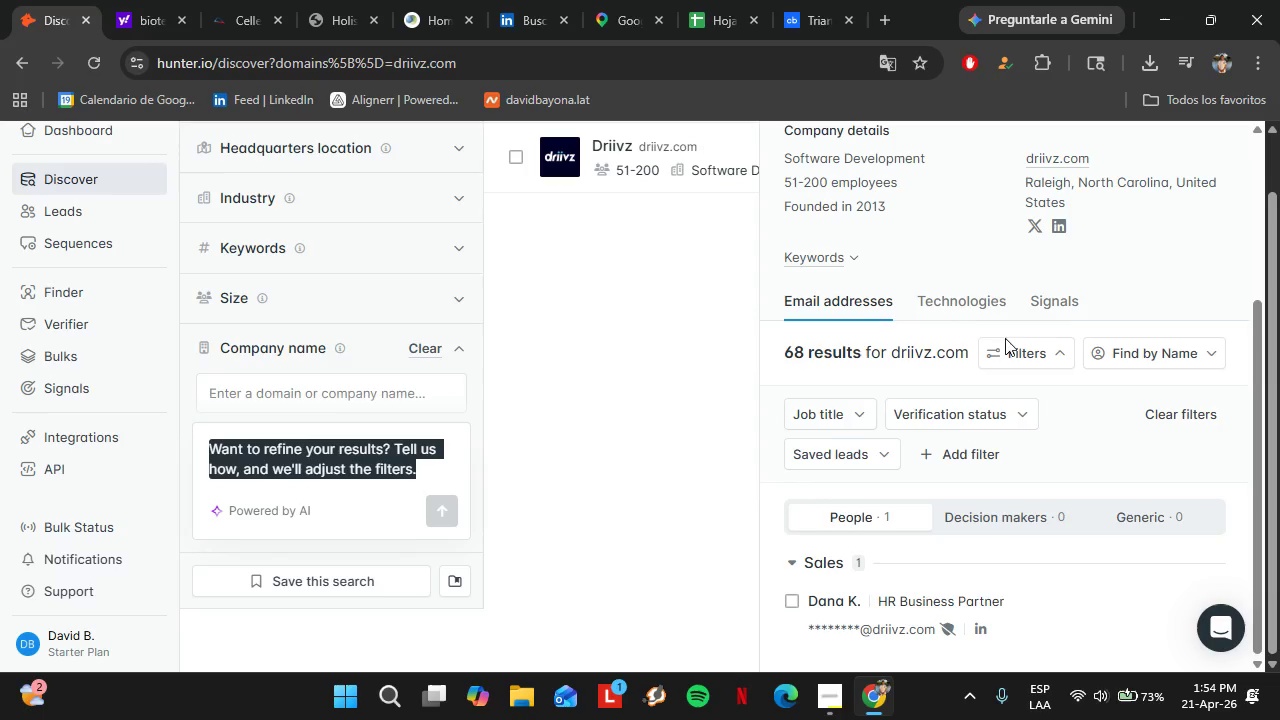 
scroll: coordinate [1056, 354], scroll_direction: up, amount: 3.0
 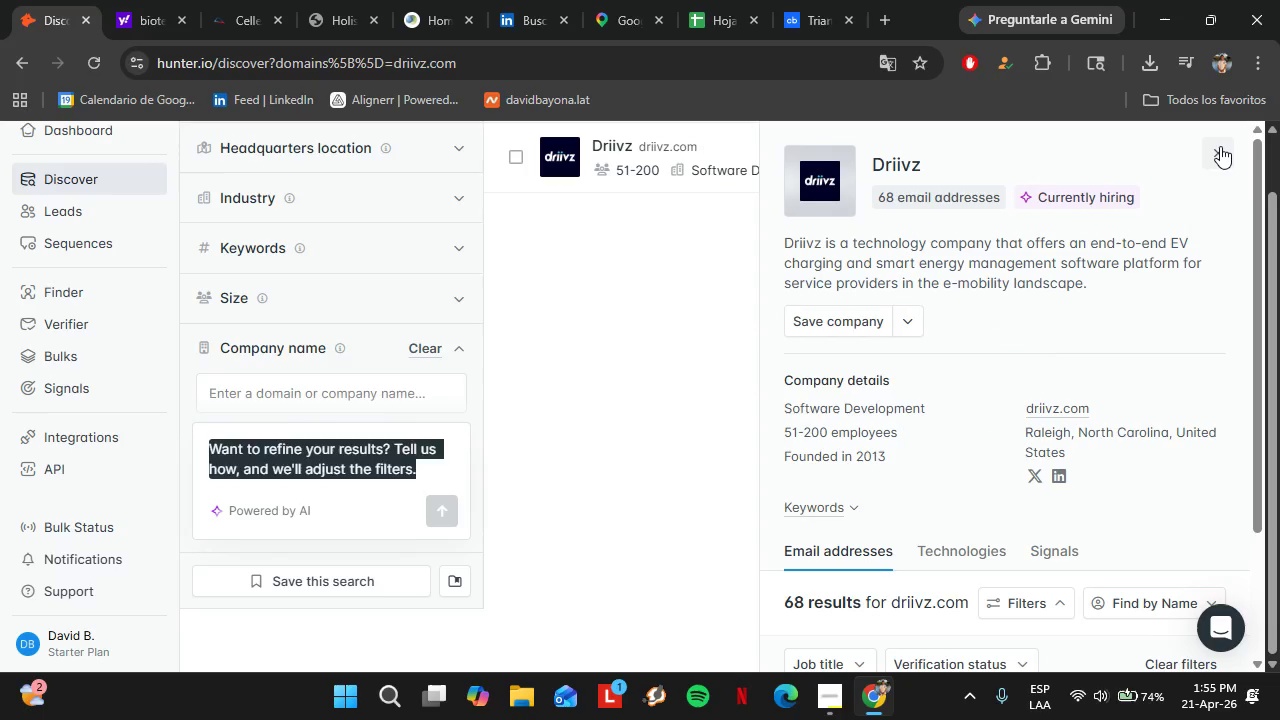 
left_click([1220, 146])
 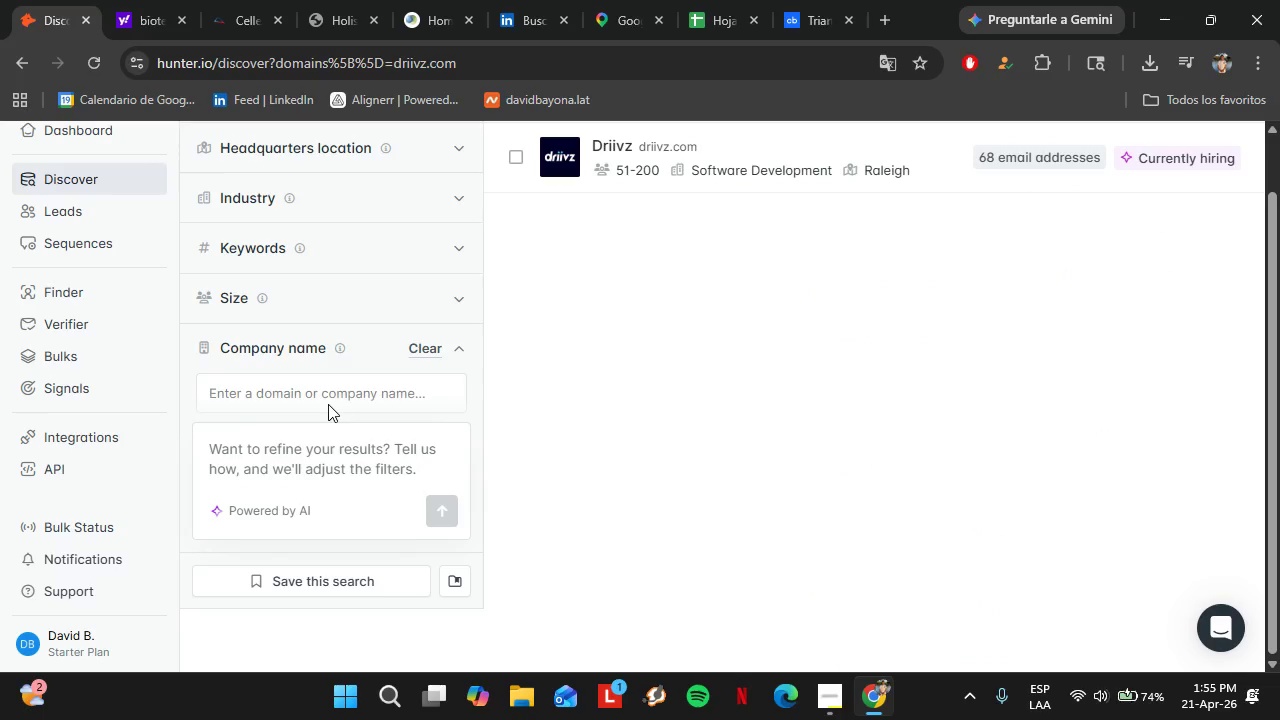 
double_click([321, 399])
 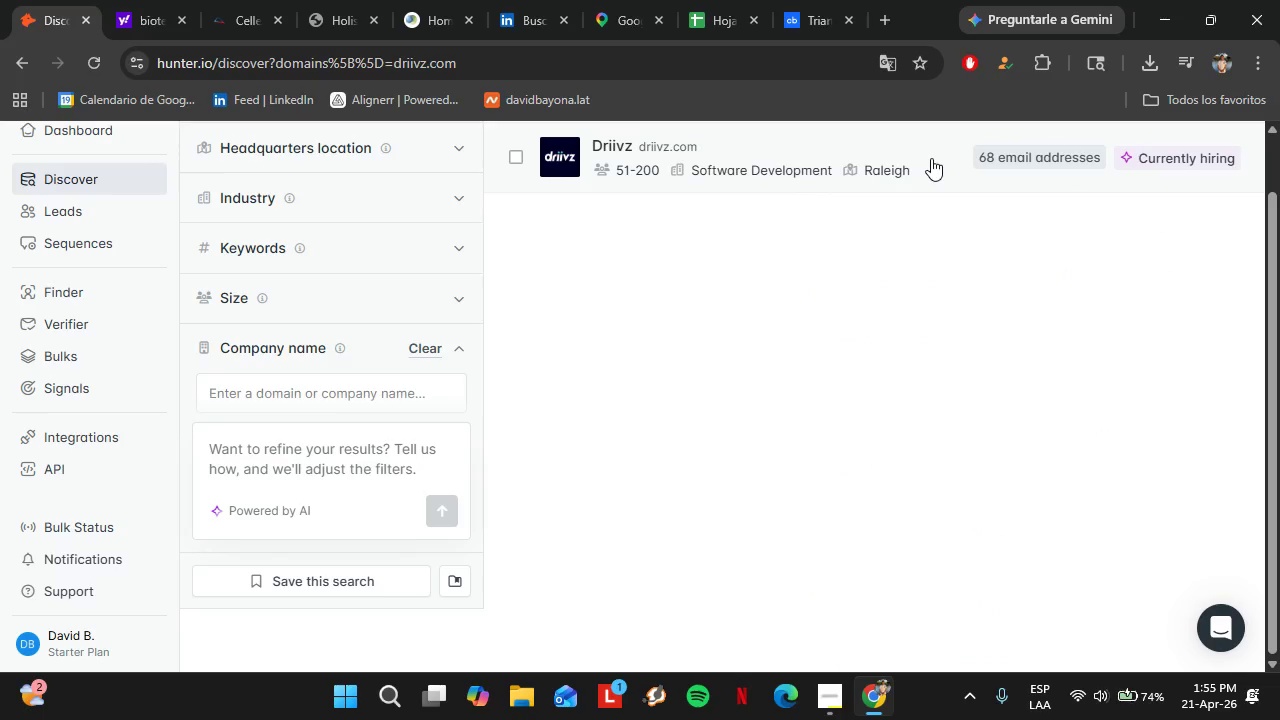 
left_click([931, 158])
 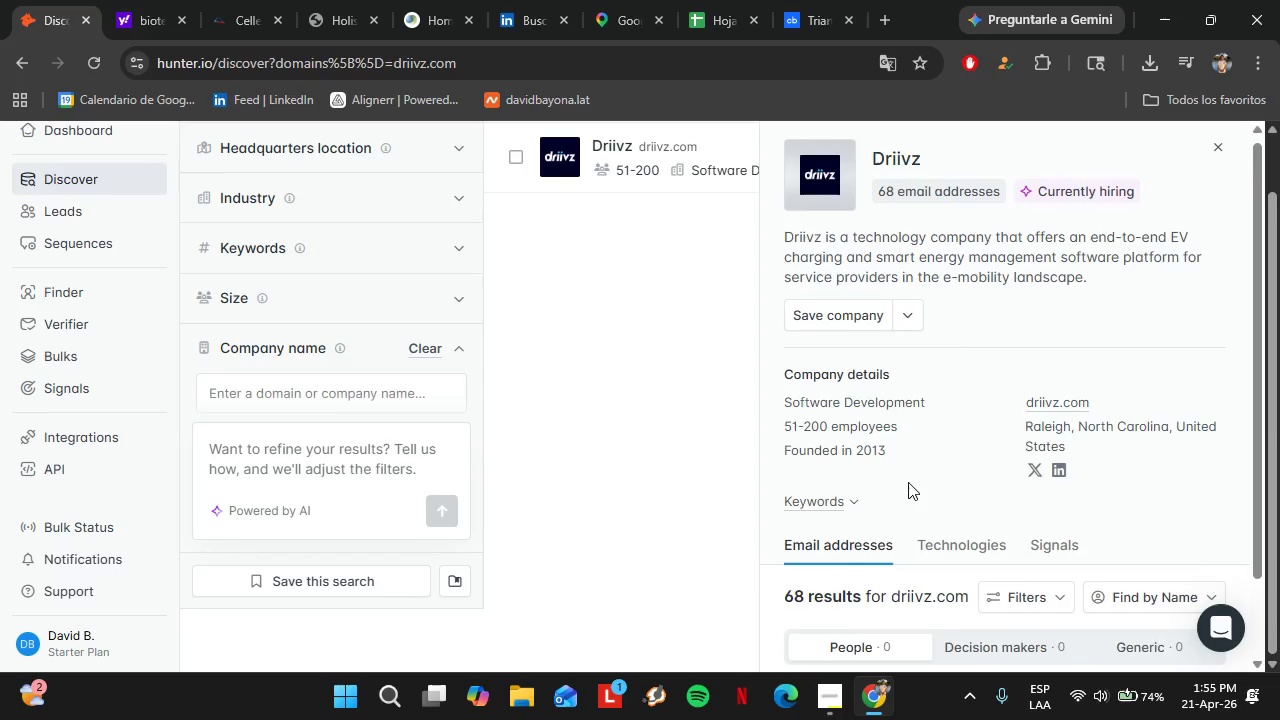 
scroll: coordinate [869, 414], scroll_direction: down, amount: 7.0
 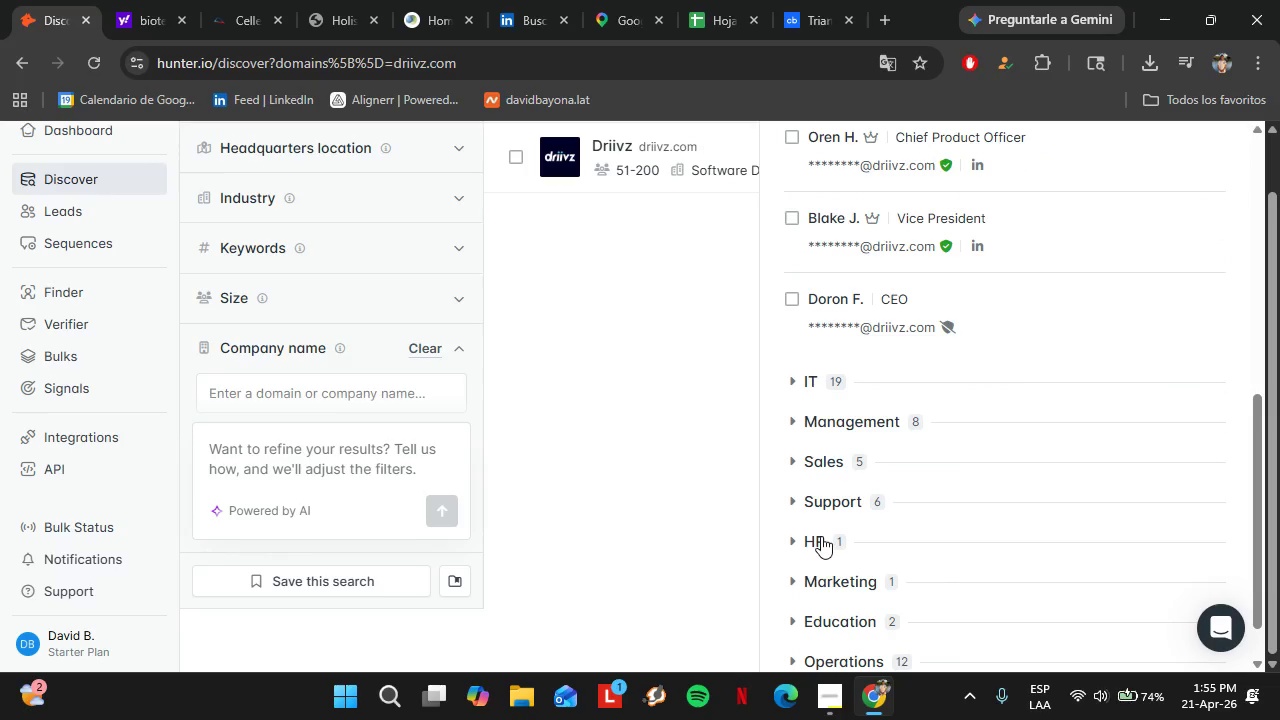 
left_click([821, 536])
 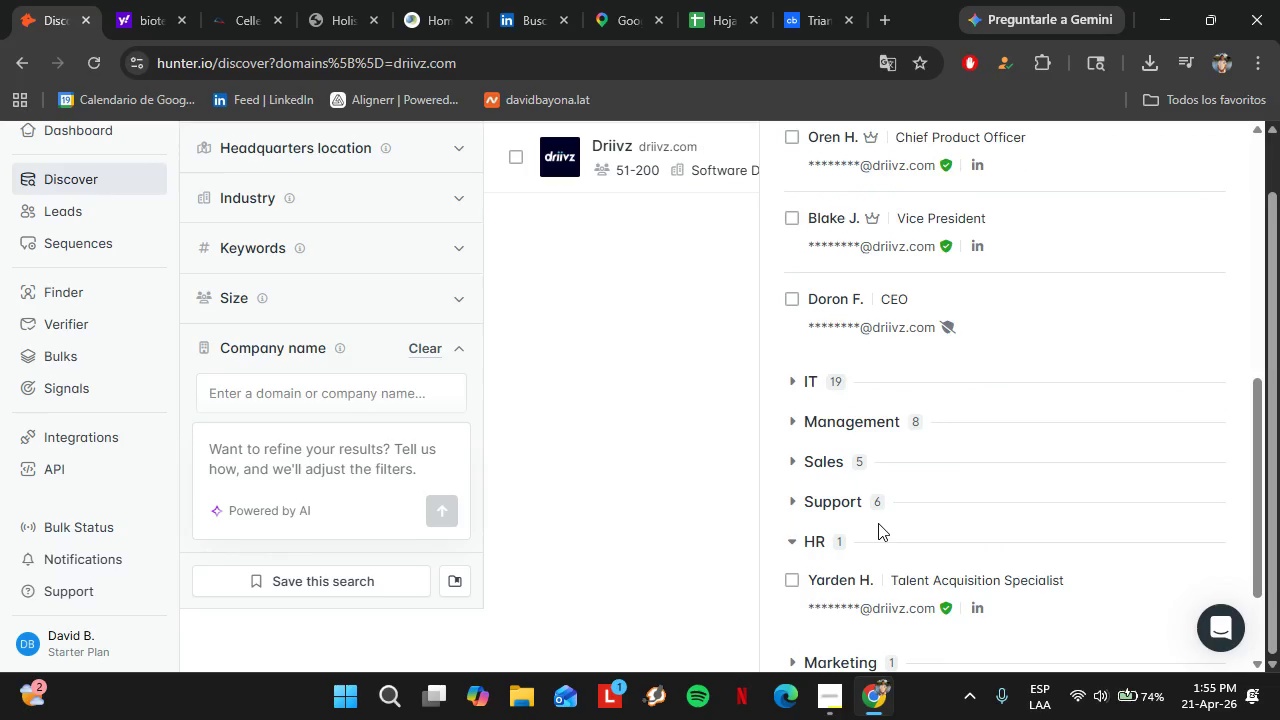 
scroll: coordinate [878, 523], scroll_direction: down, amount: 1.0
 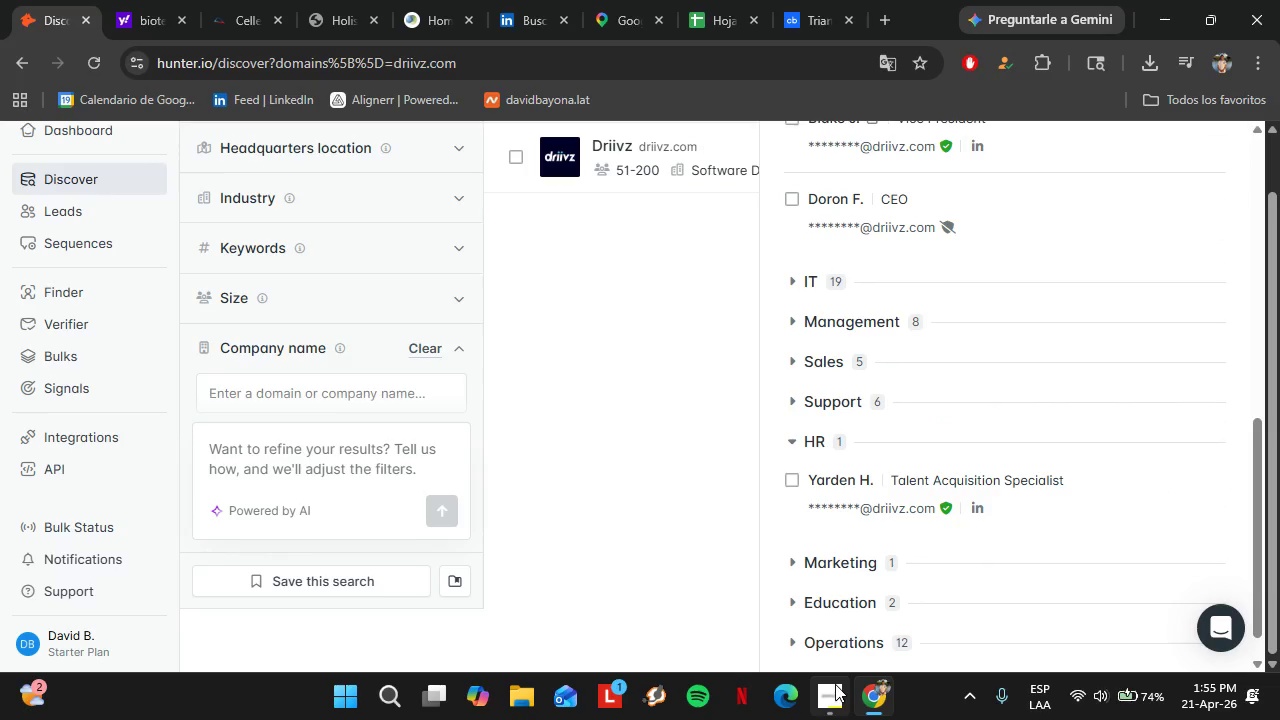 
left_click([835, 684])